 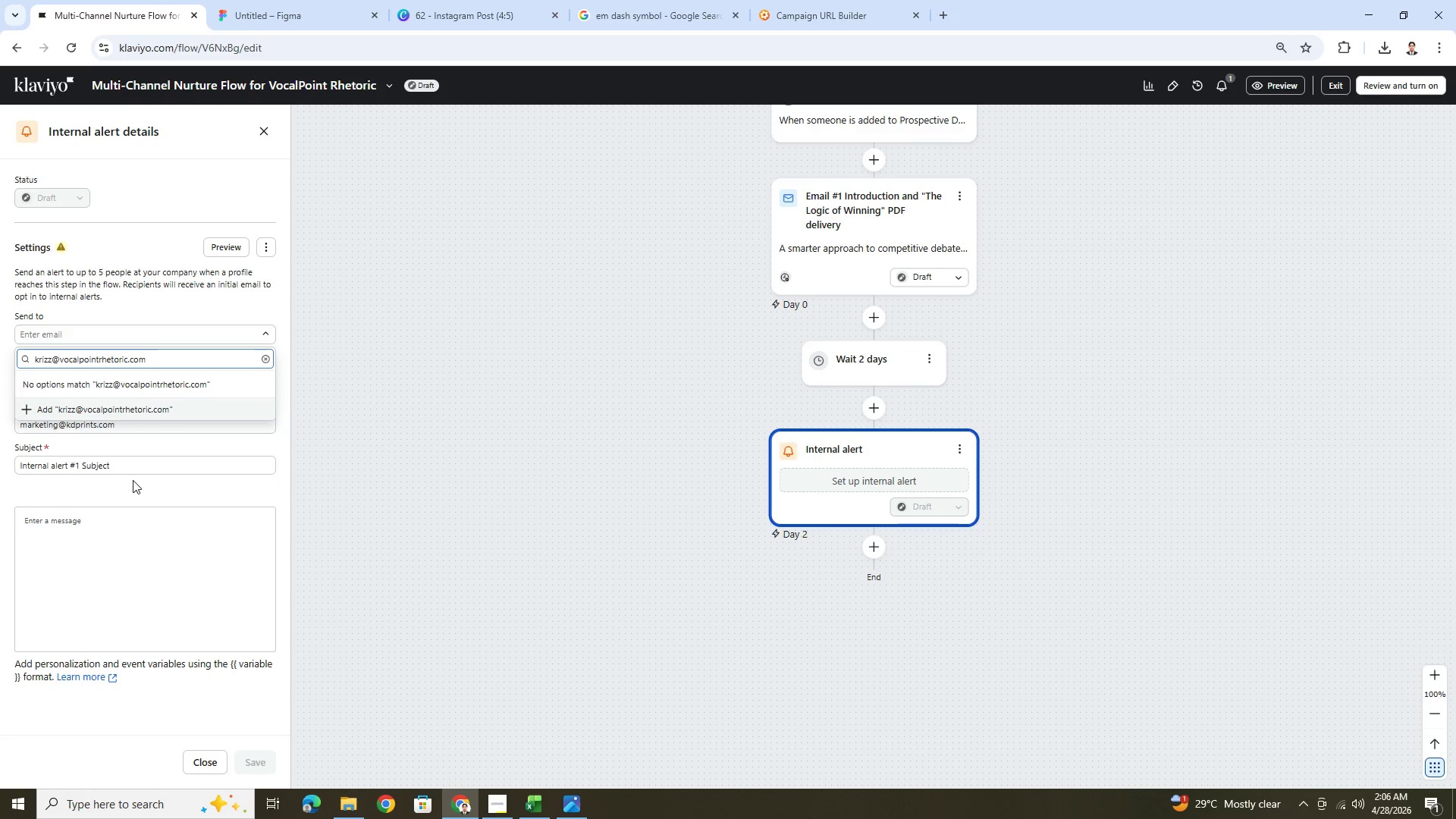 
left_click([223, 398])
 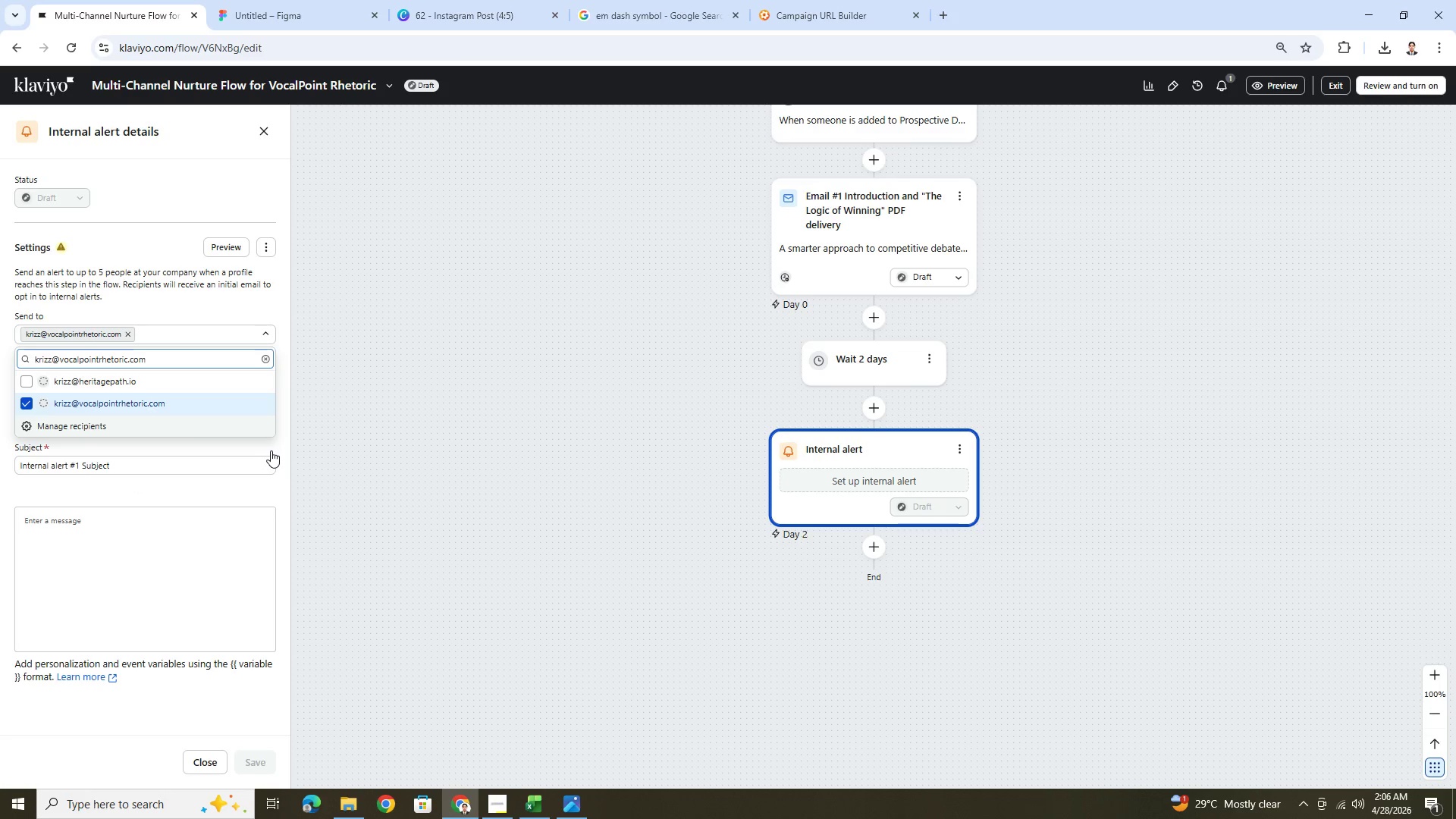 
left_click([281, 447])
 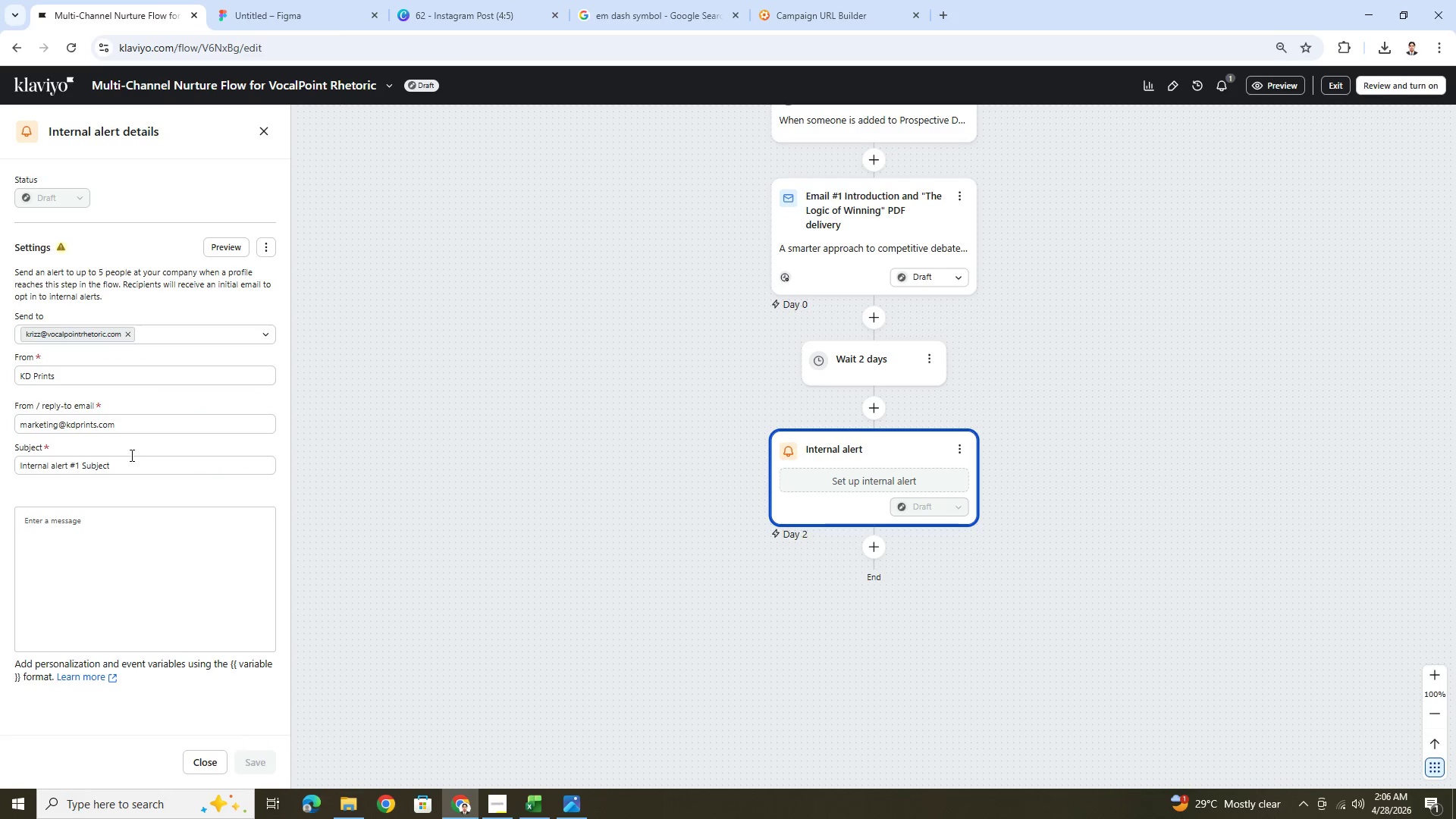 
double_click([124, 374])
 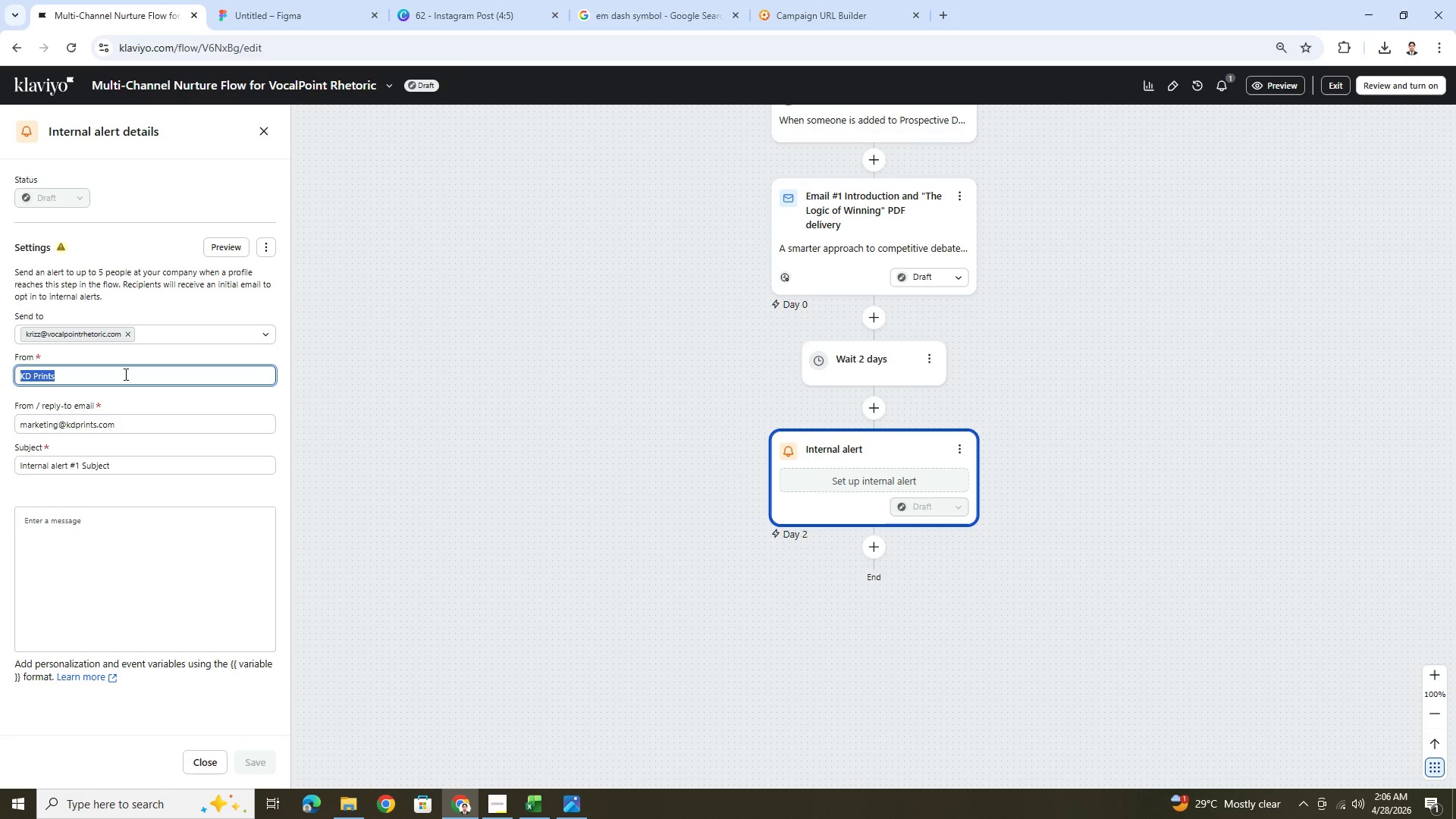 
triple_click([124, 374])
 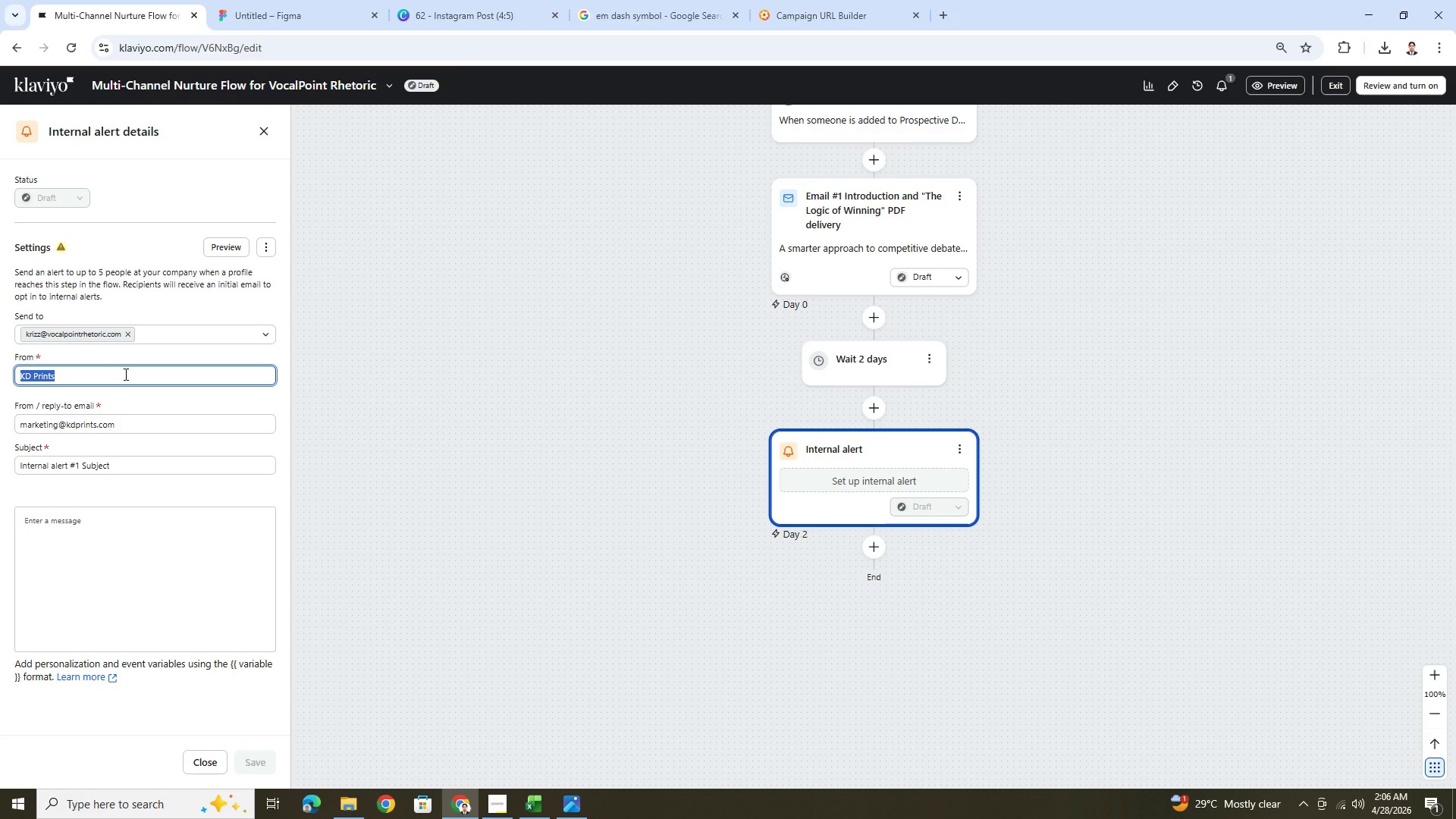 
key(Backspace)
type(Vocal Point Rhetoric )
 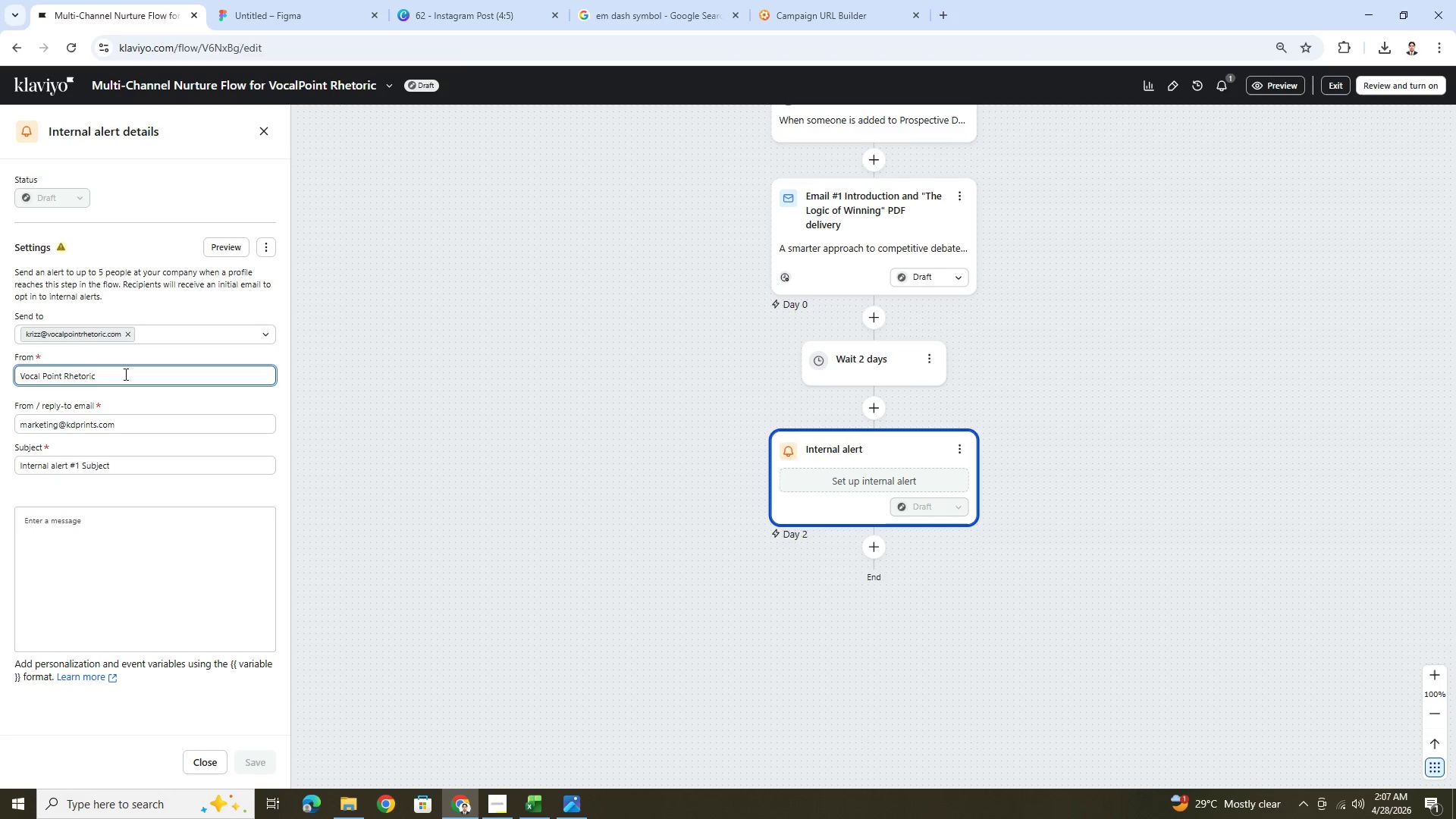 
key(Alt+AltLeft)
 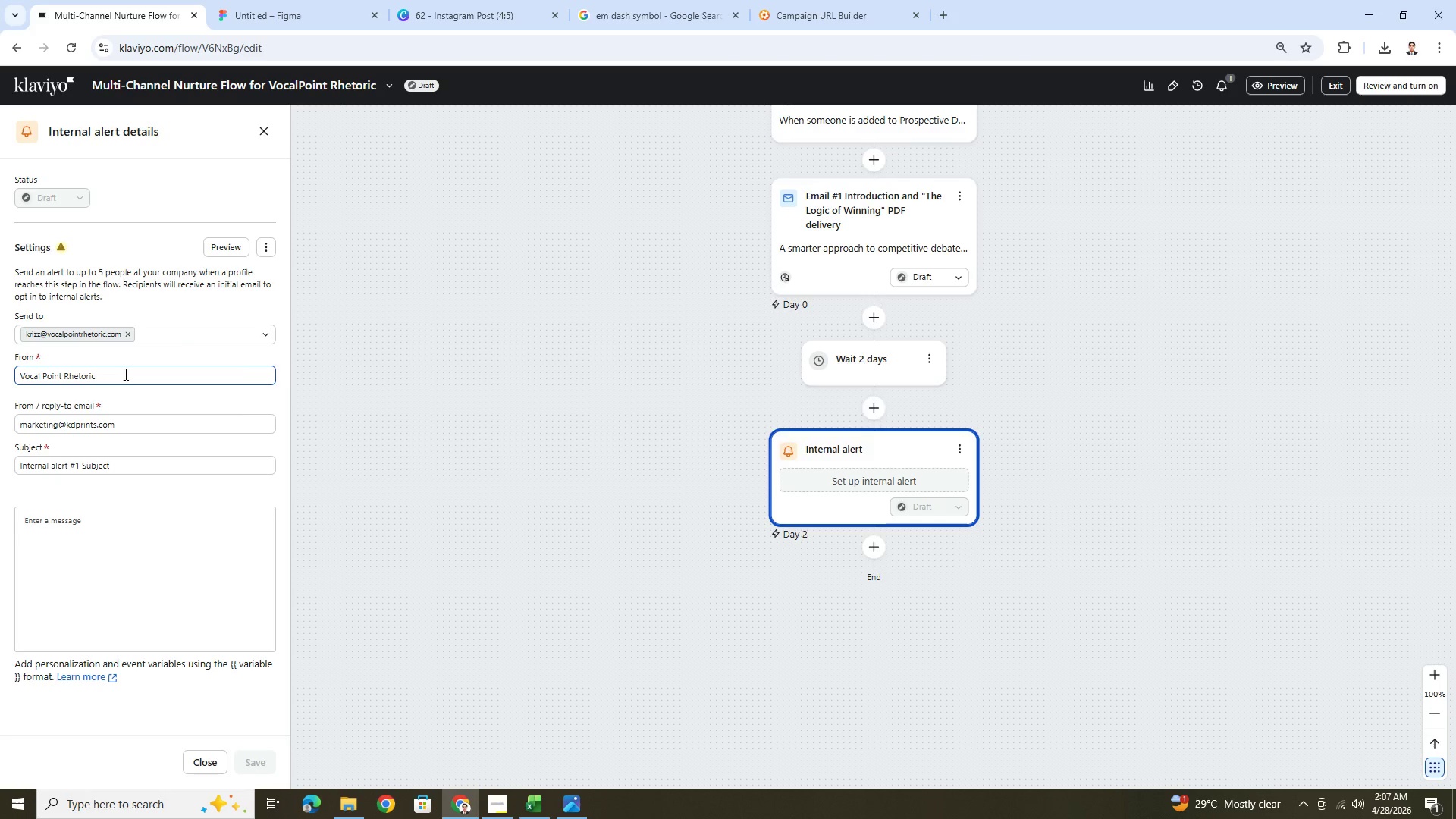 
key(Alt+Tab)